 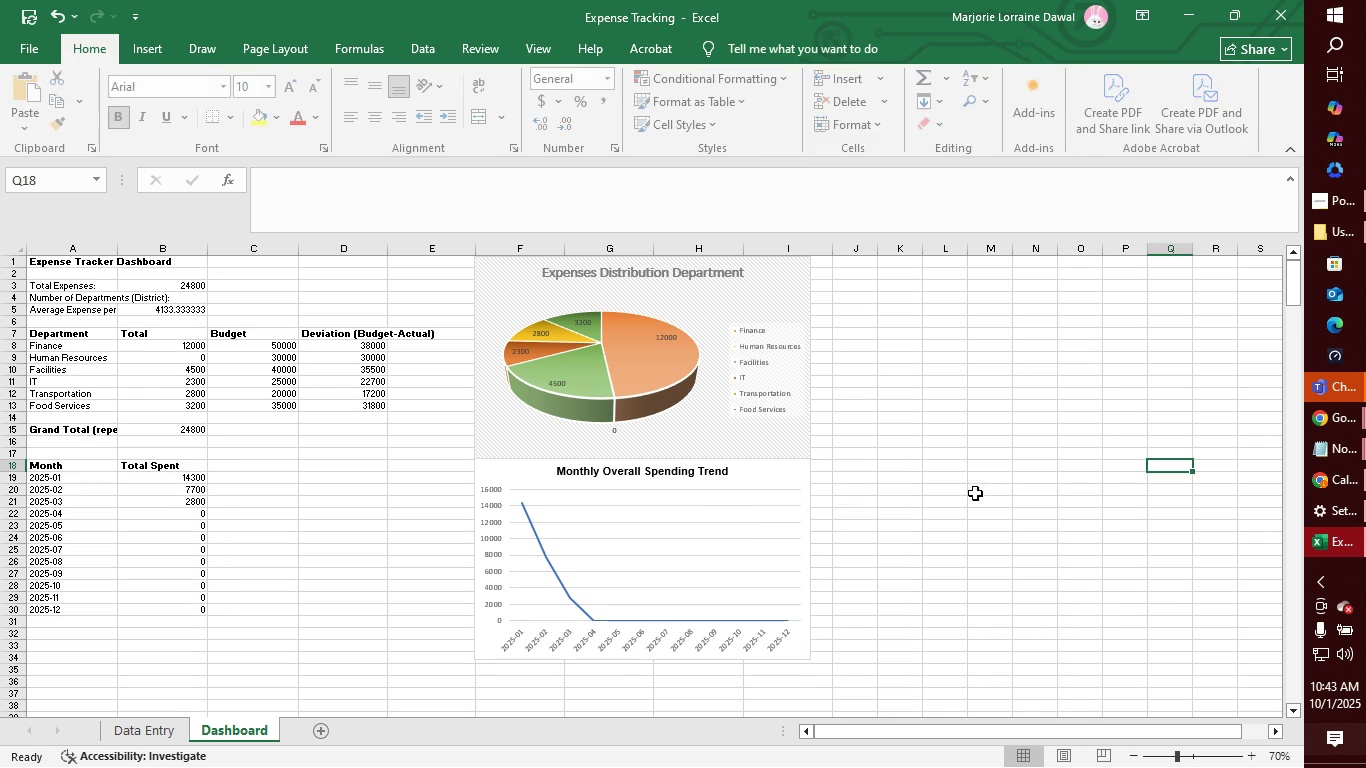 
left_click([743, 525])
 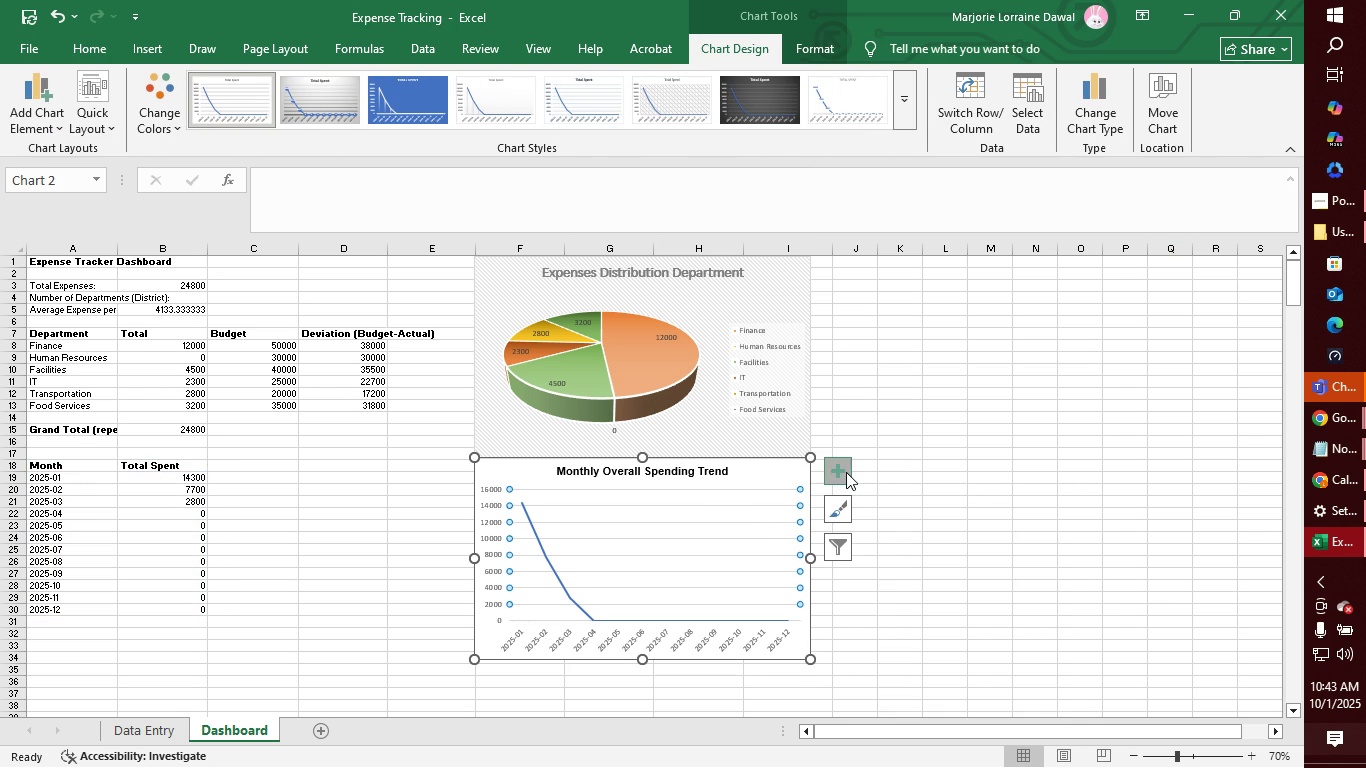 
left_click([846, 472])
 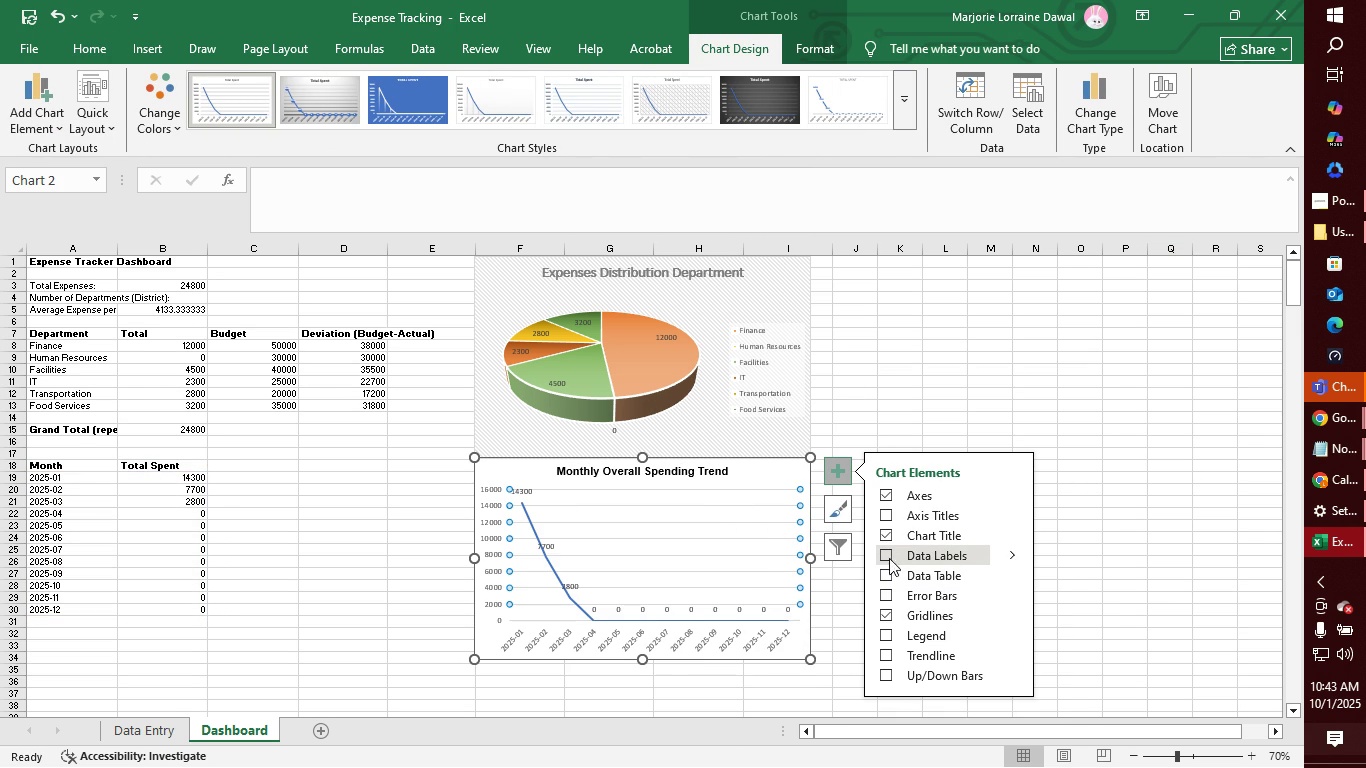 
wait(7.38)
 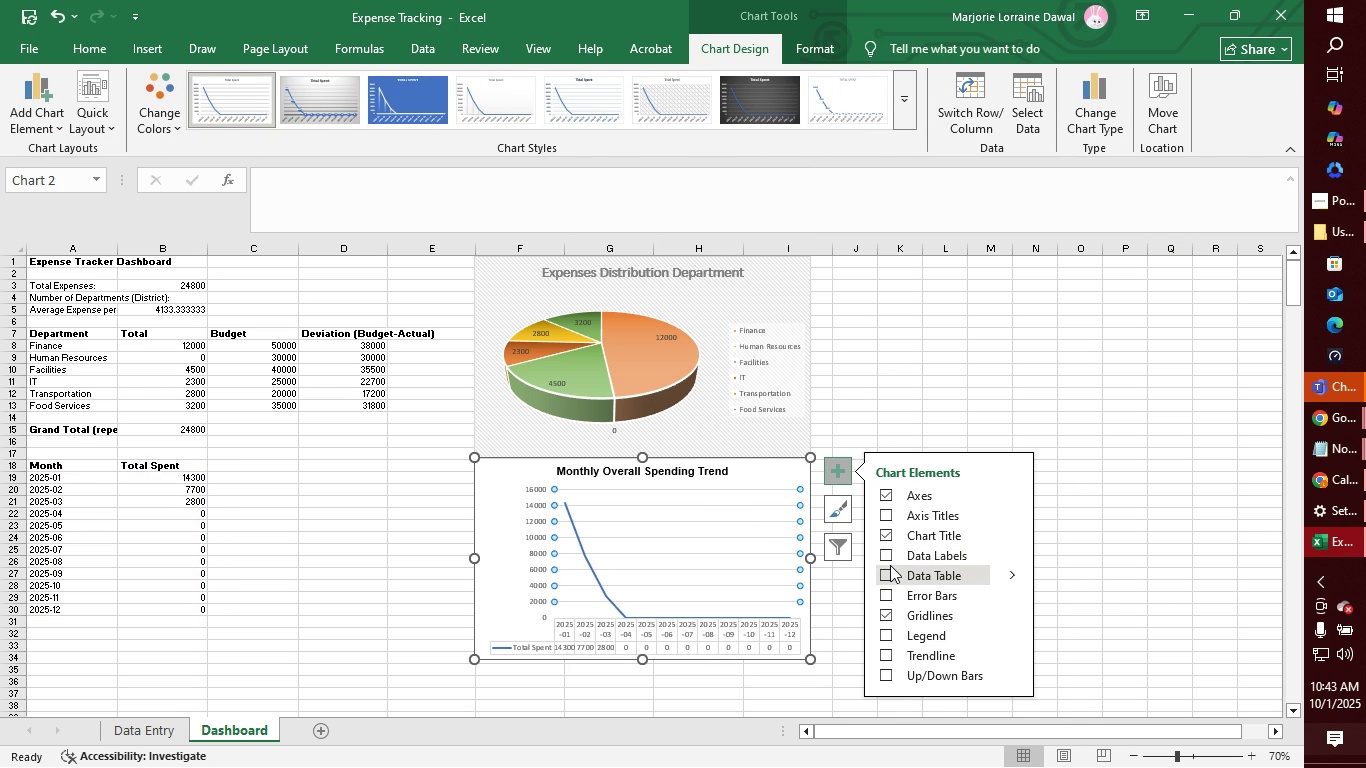 
left_click([885, 632])
 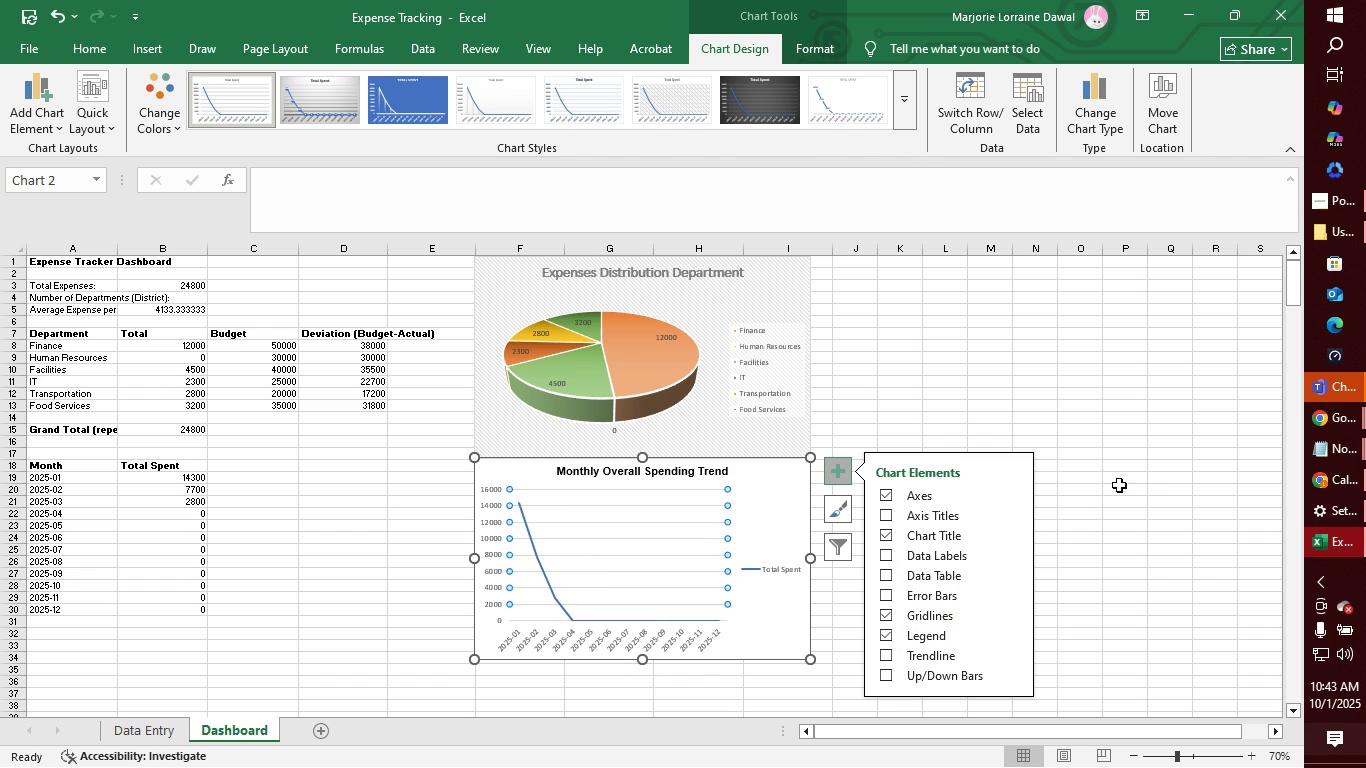 
left_click([1119, 485])
 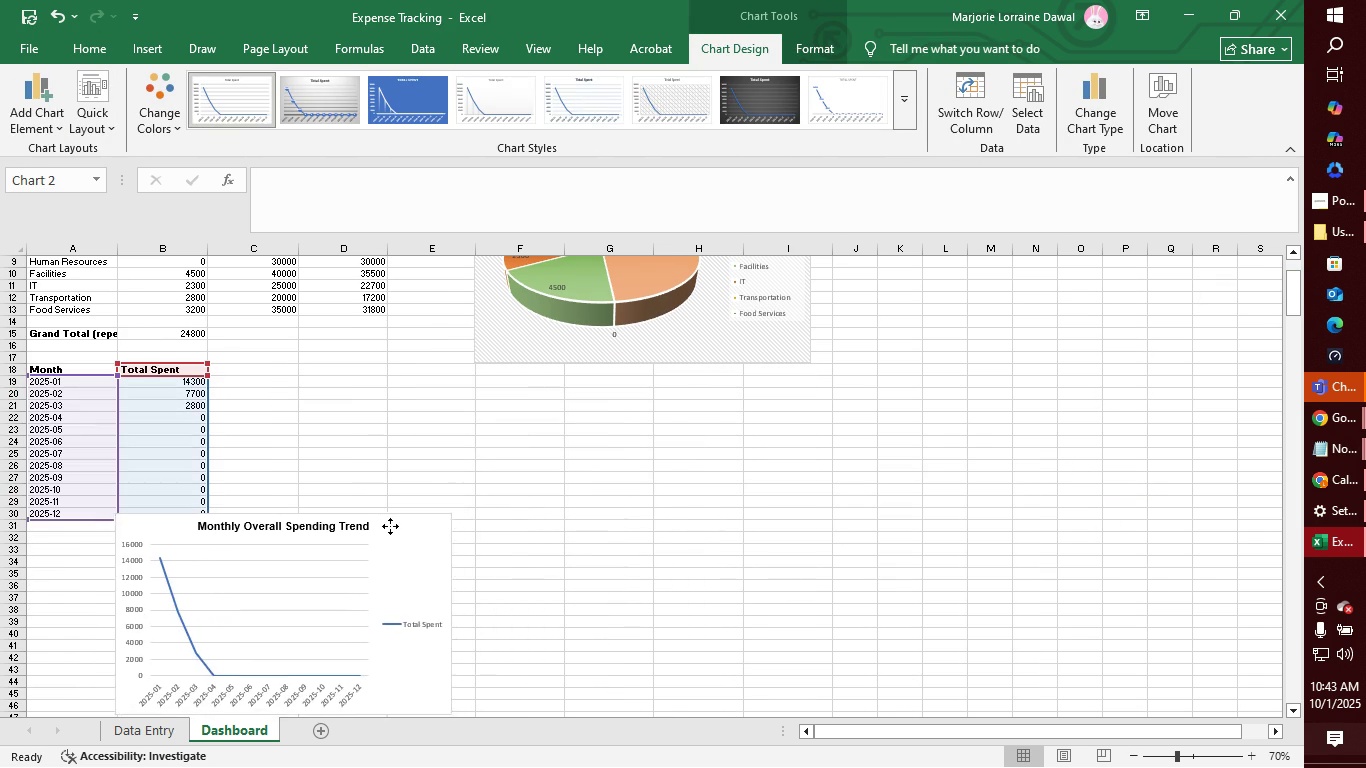 
wait(11.48)
 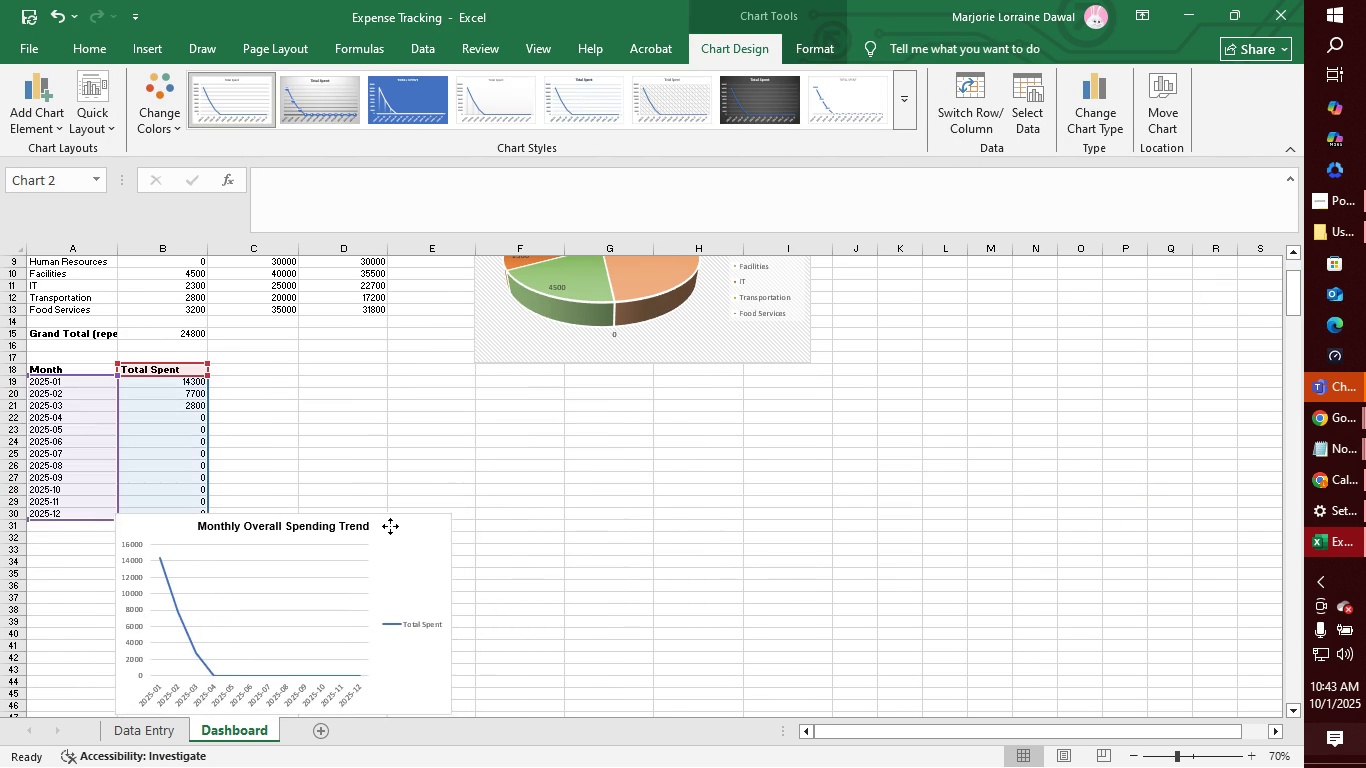 
left_click([477, 419])
 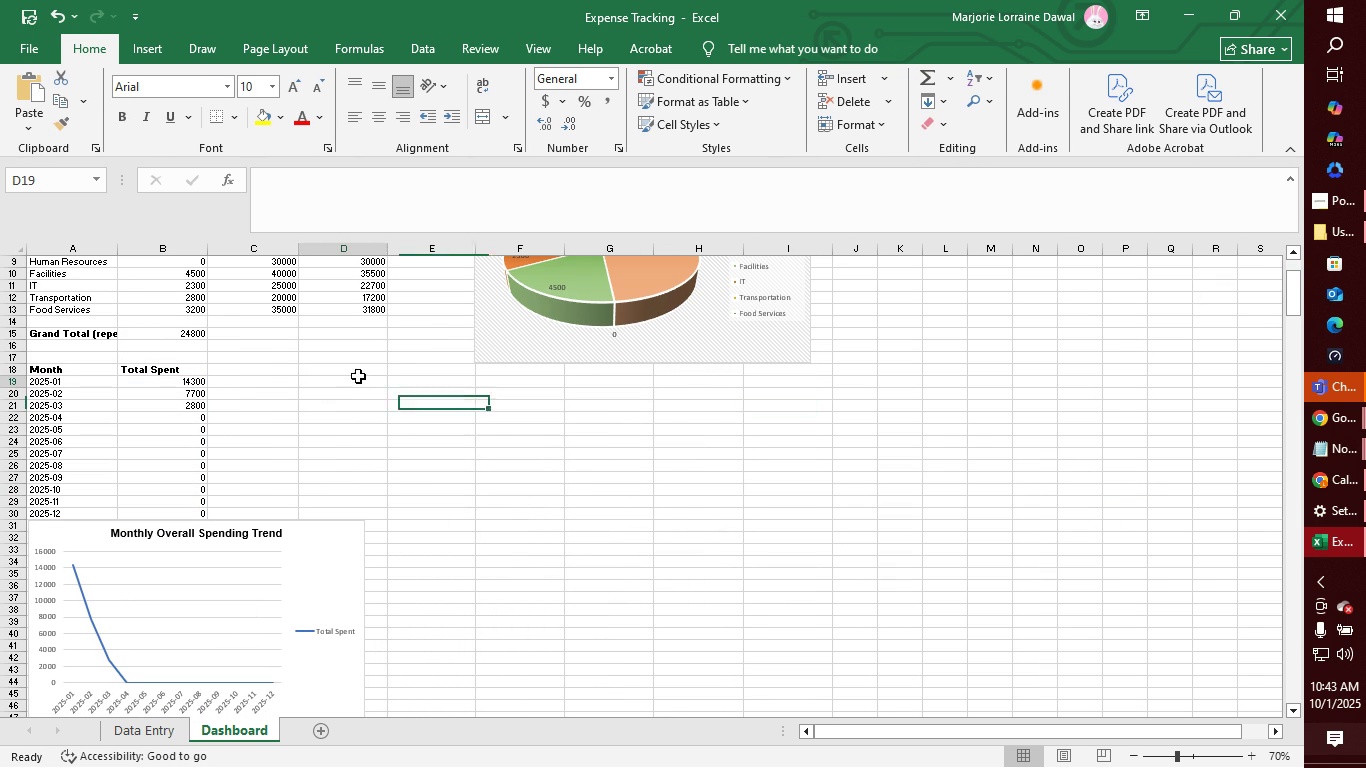 
left_click([358, 376])
 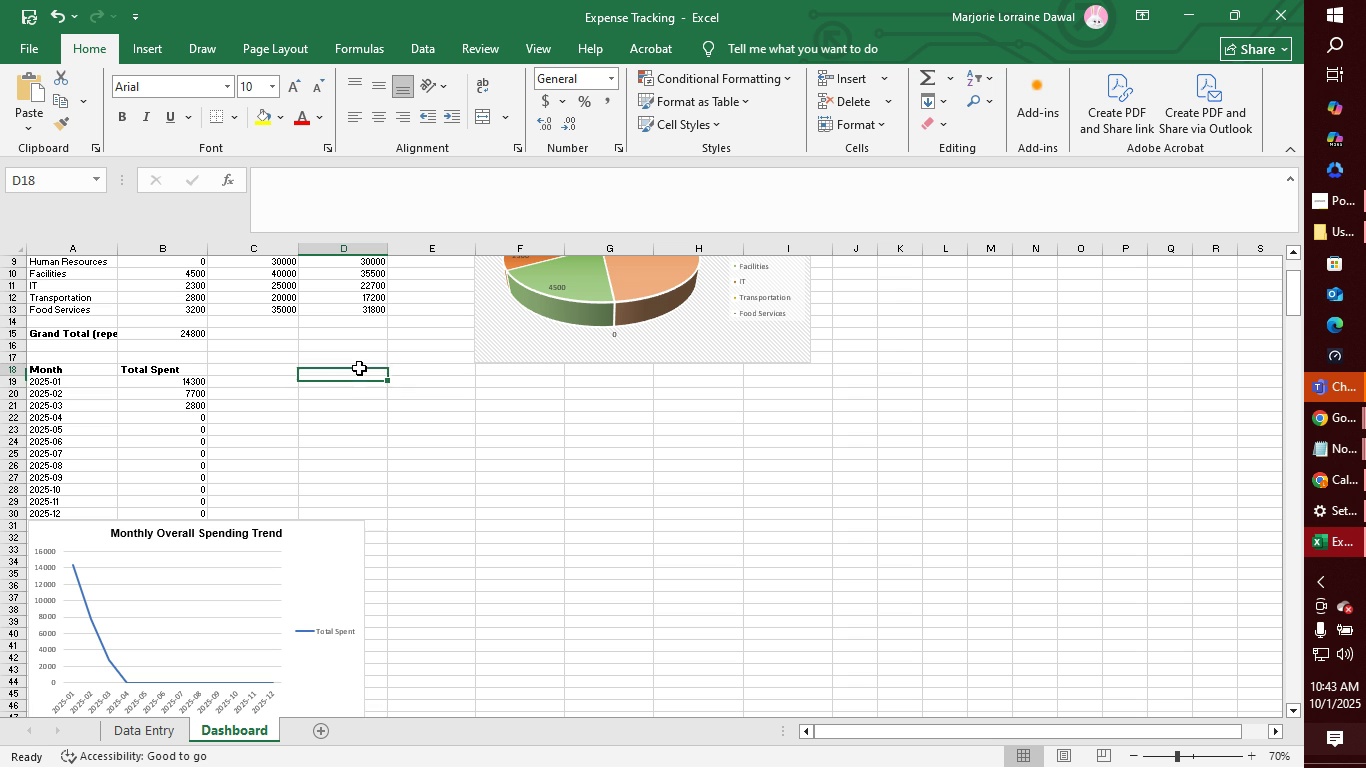 
left_click([359, 368])
 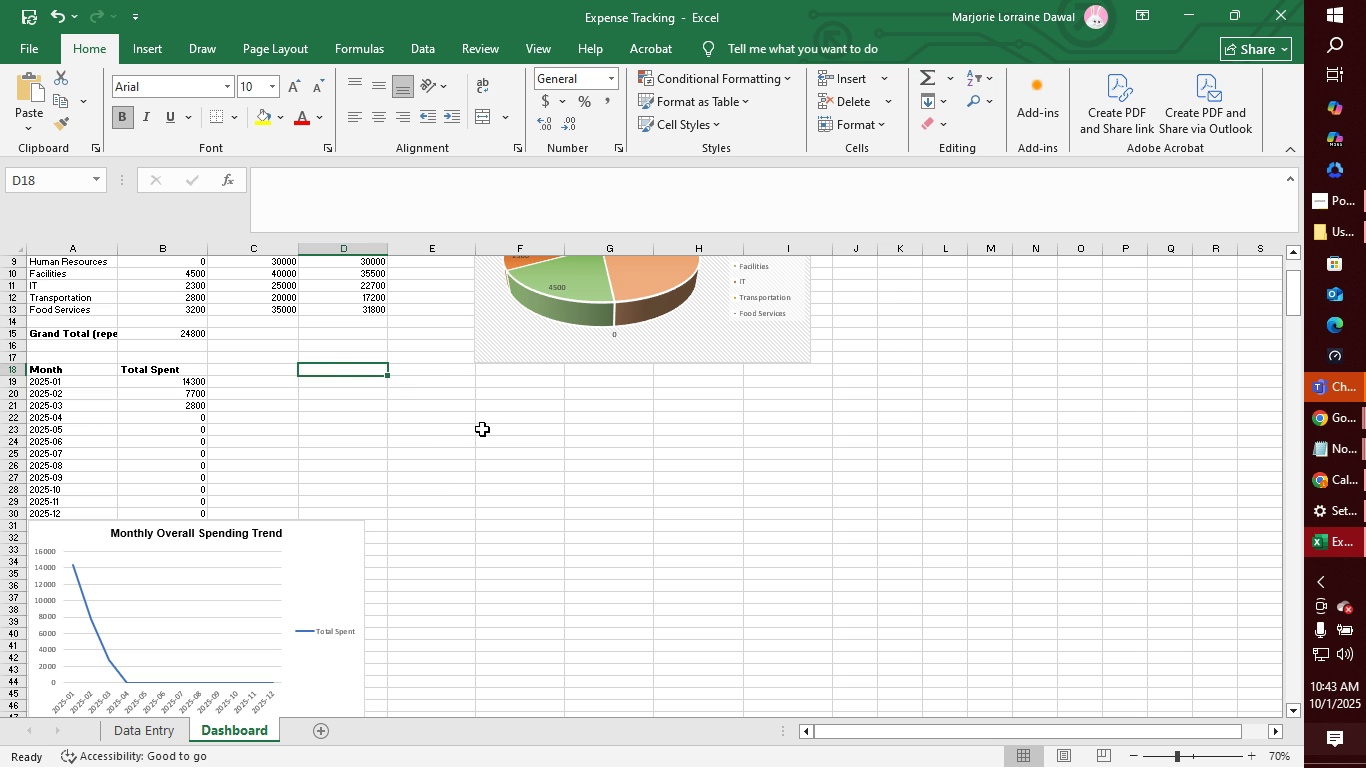 
scroll: coordinate [517, 490], scroll_direction: down, amount: 3.0
 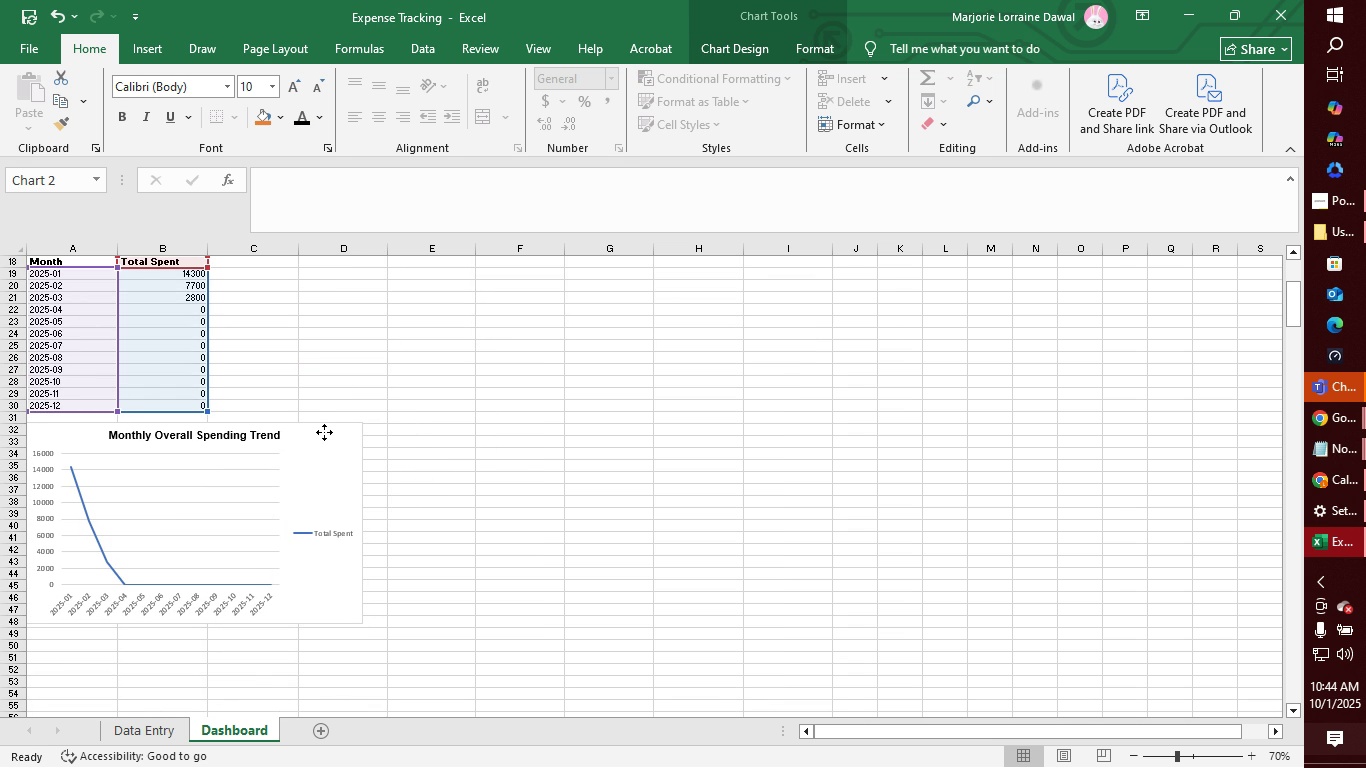 
wait(9.83)
 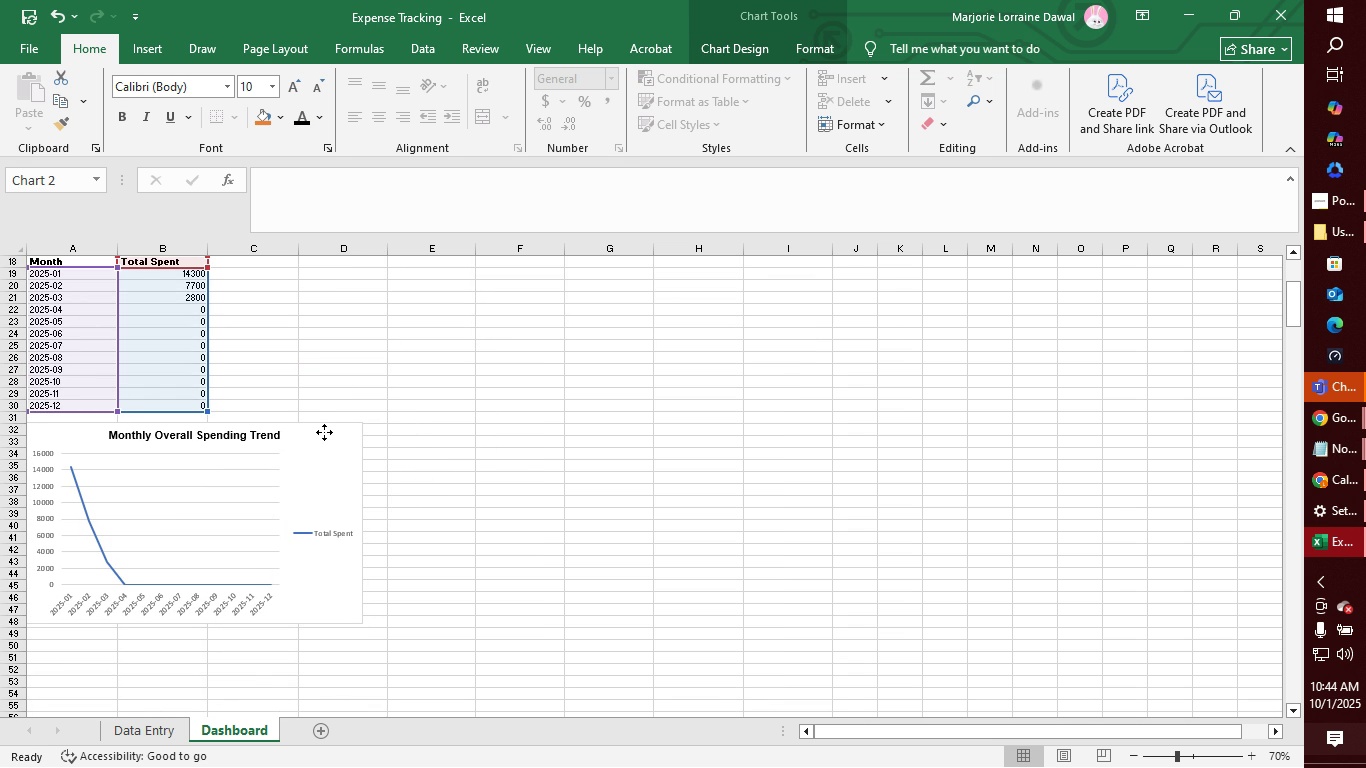 
left_click([431, 344])
 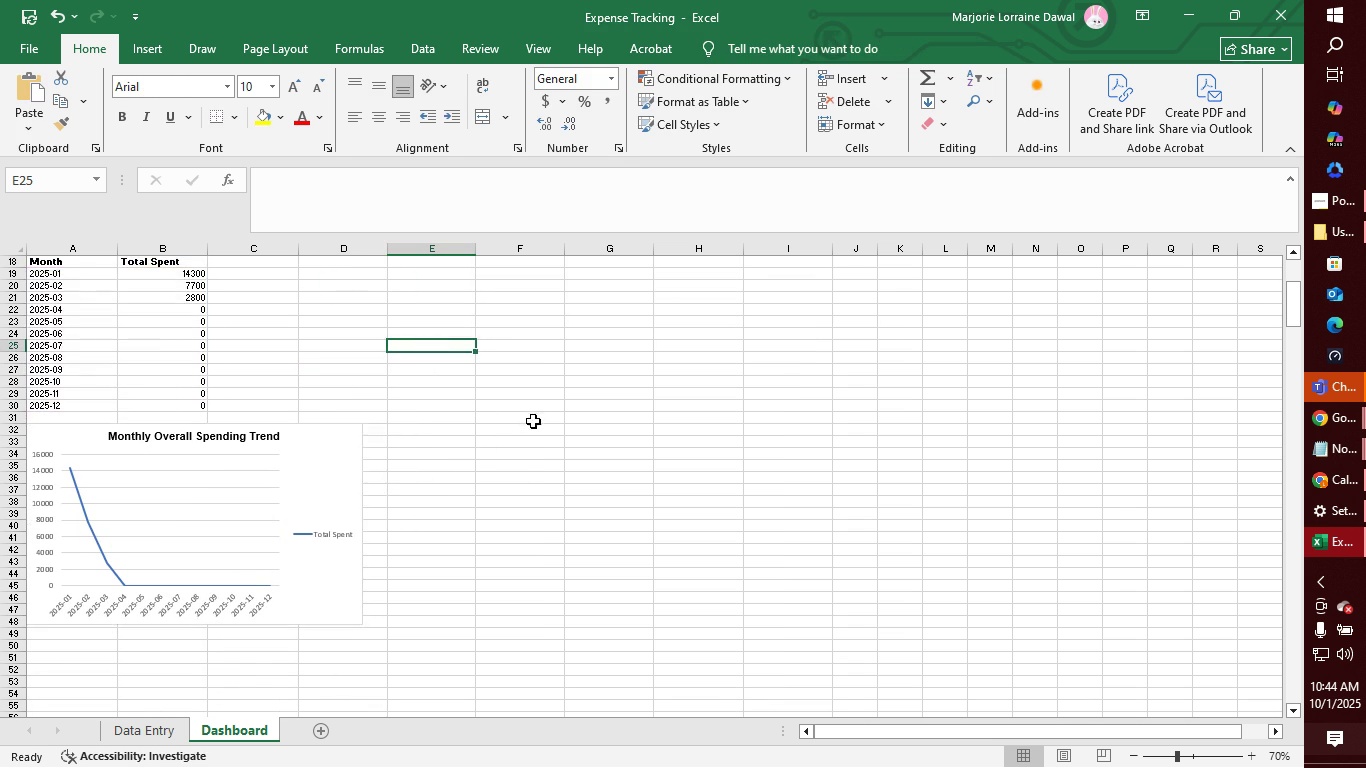 
scroll: coordinate [533, 421], scroll_direction: up, amount: 3.0
 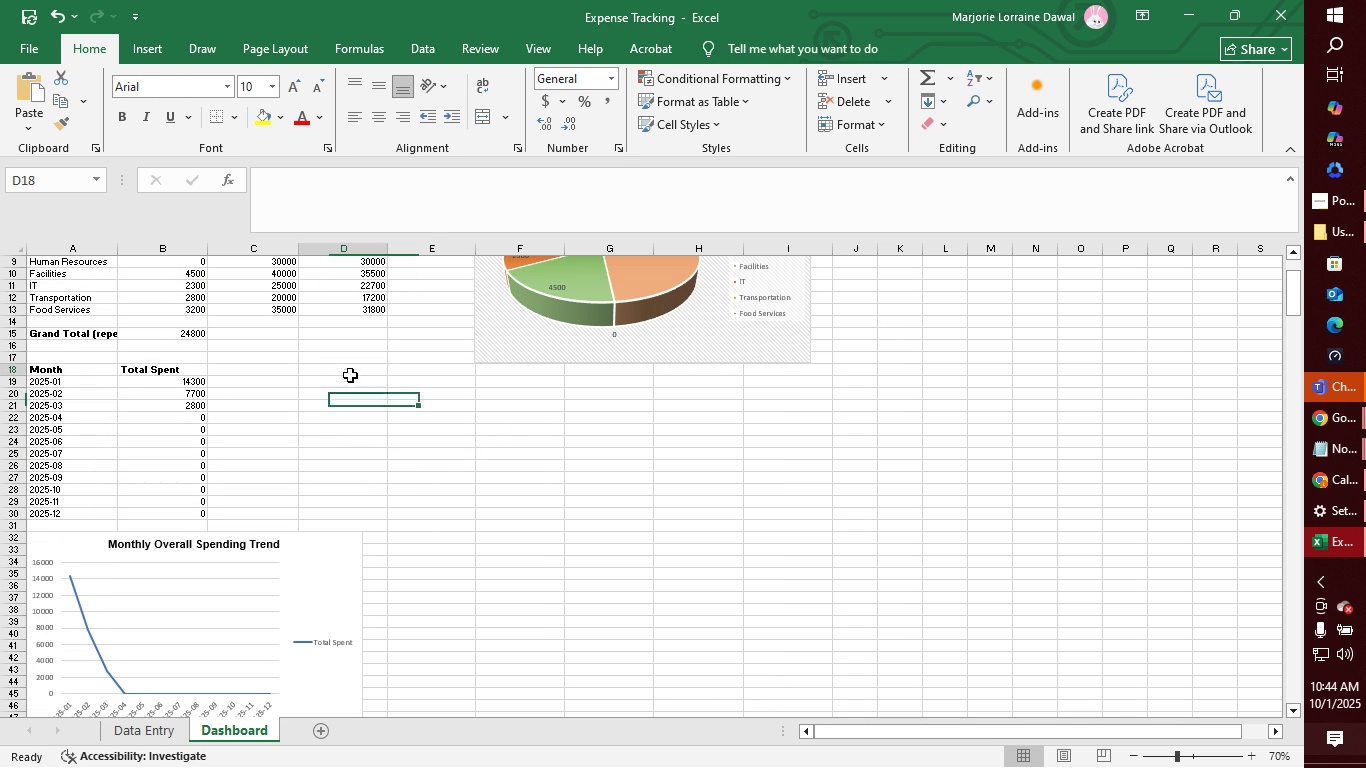 
left_click([350, 375])